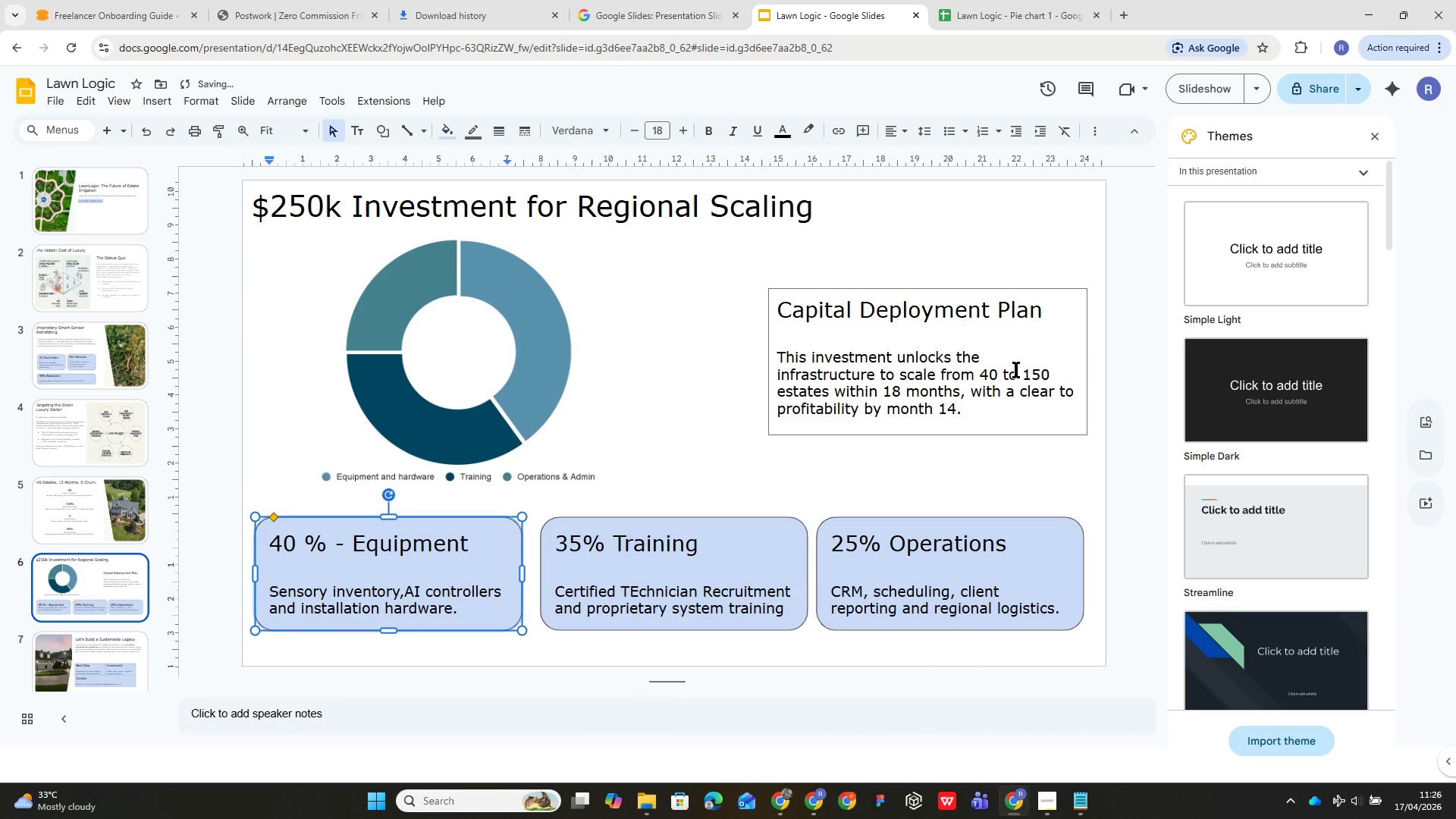 
left_click([880, 354])
 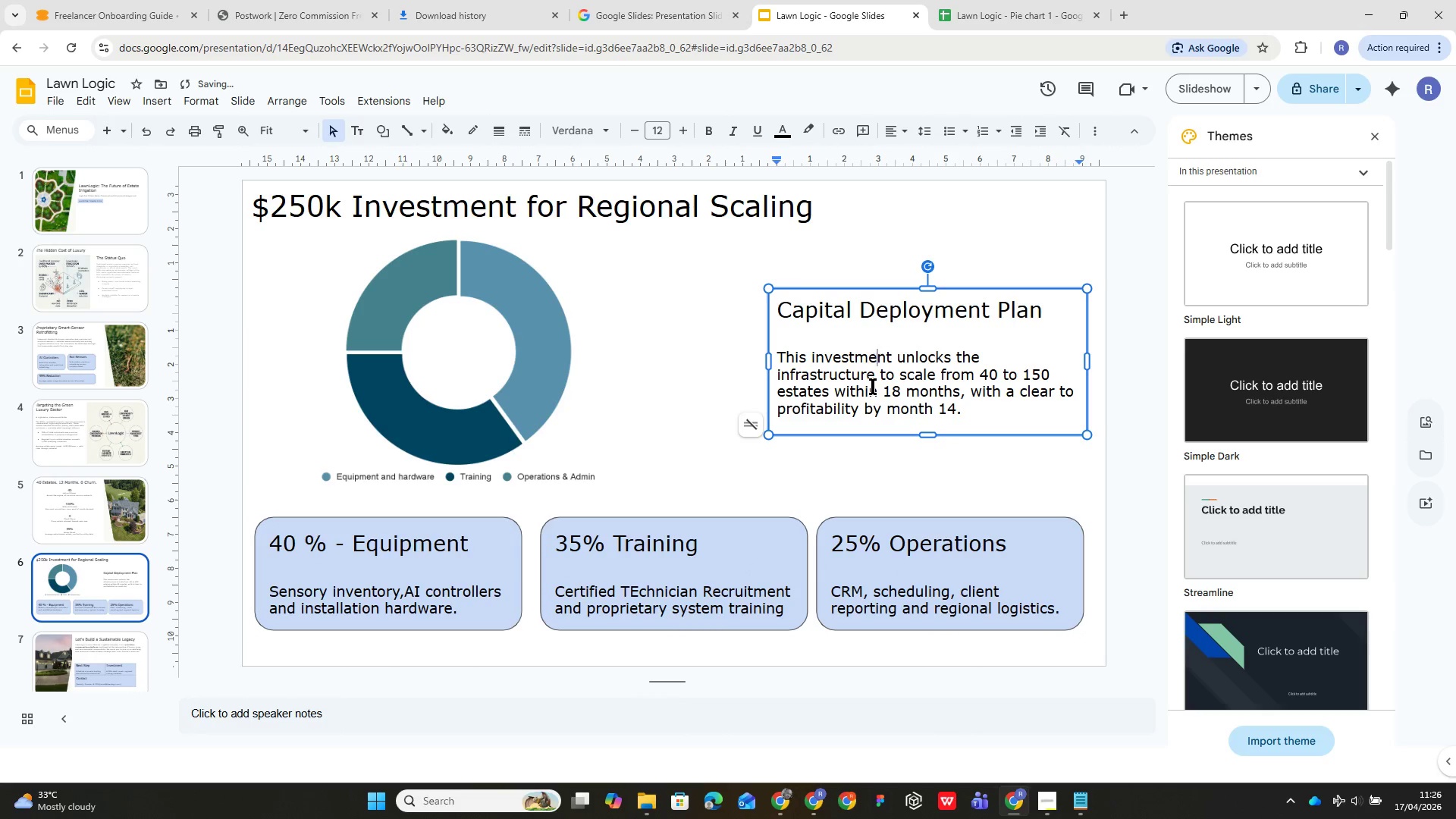 
left_click([873, 386])
 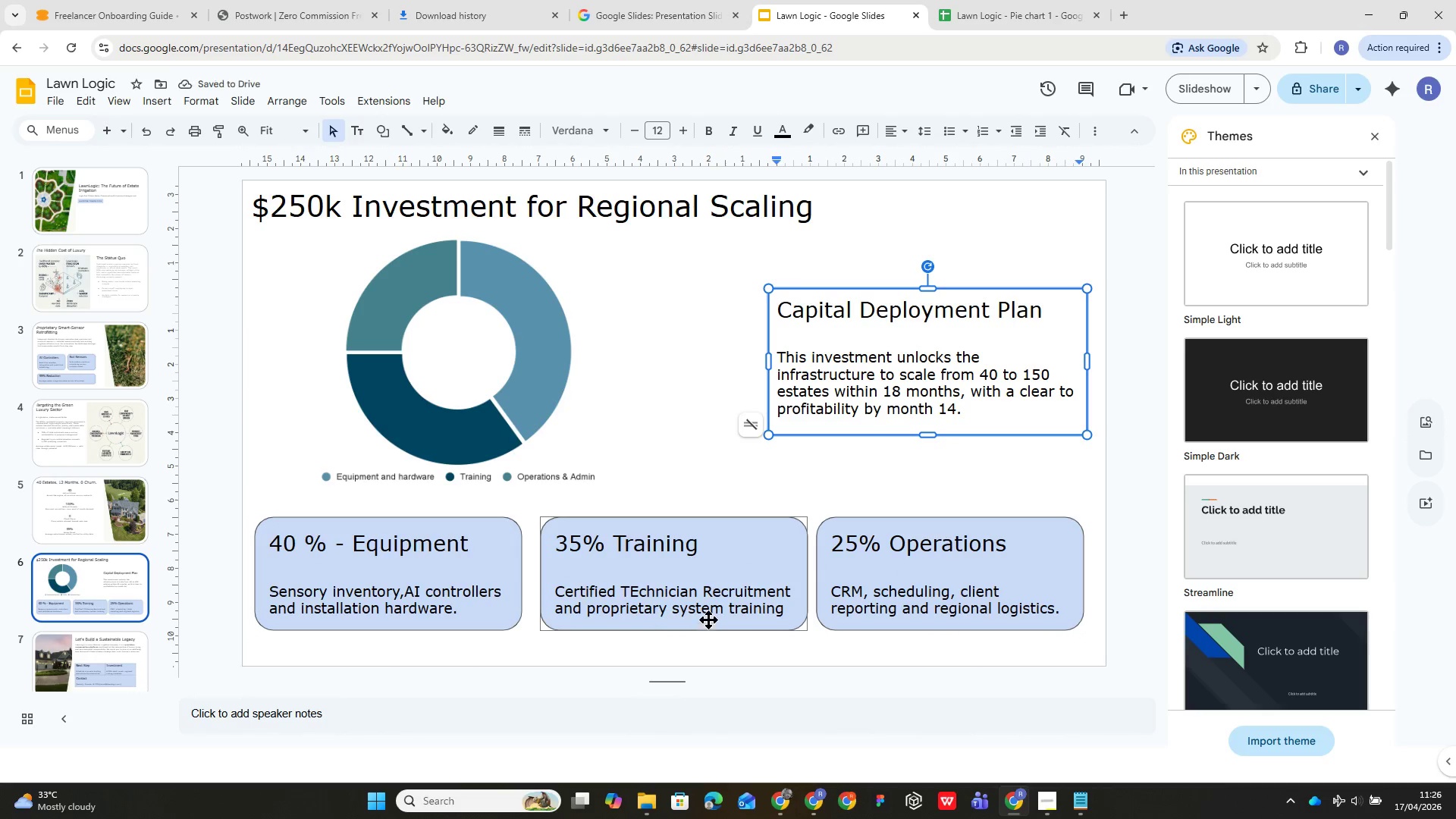 
left_click([708, 608])
 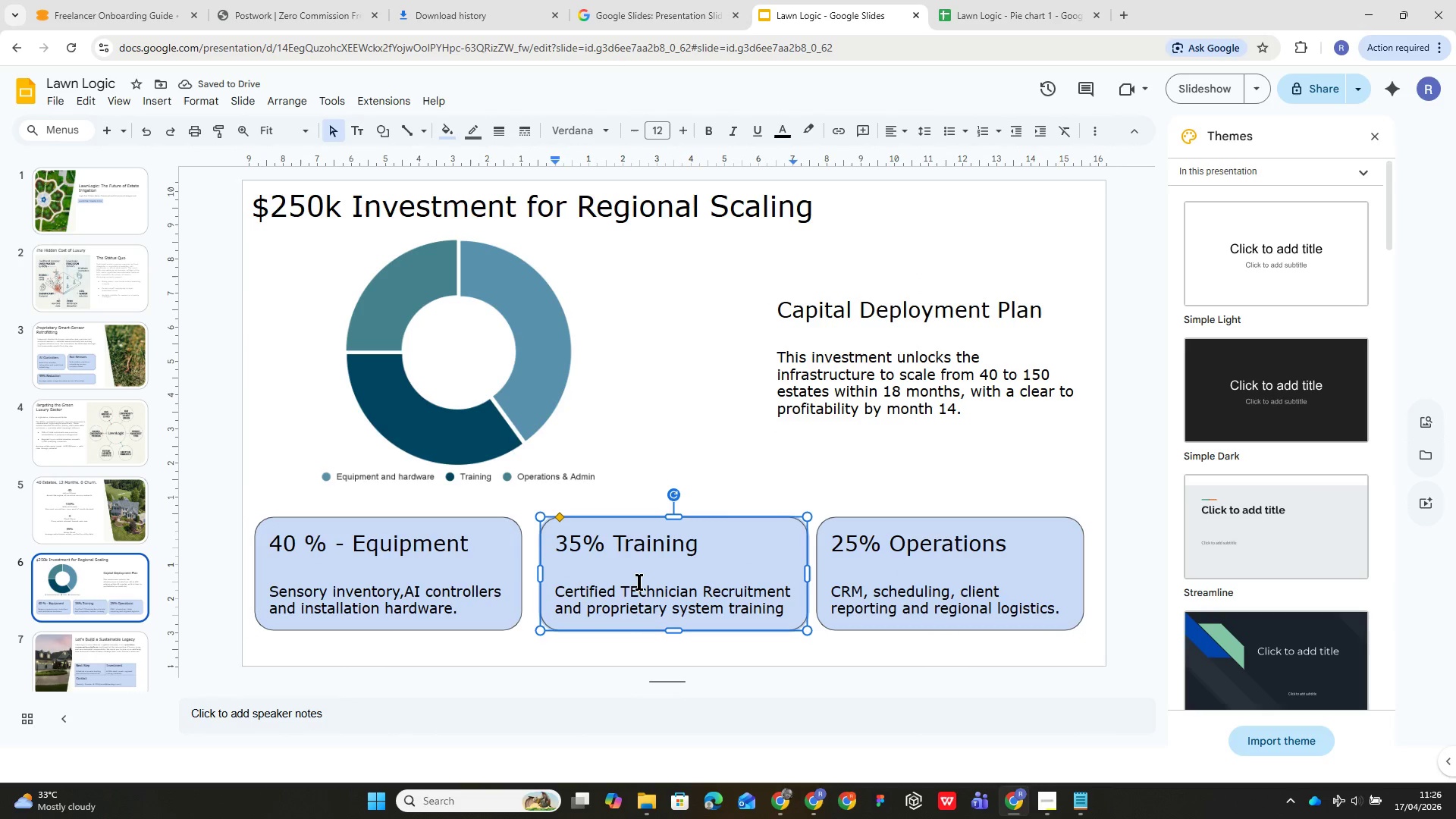 
left_click([638, 579])
 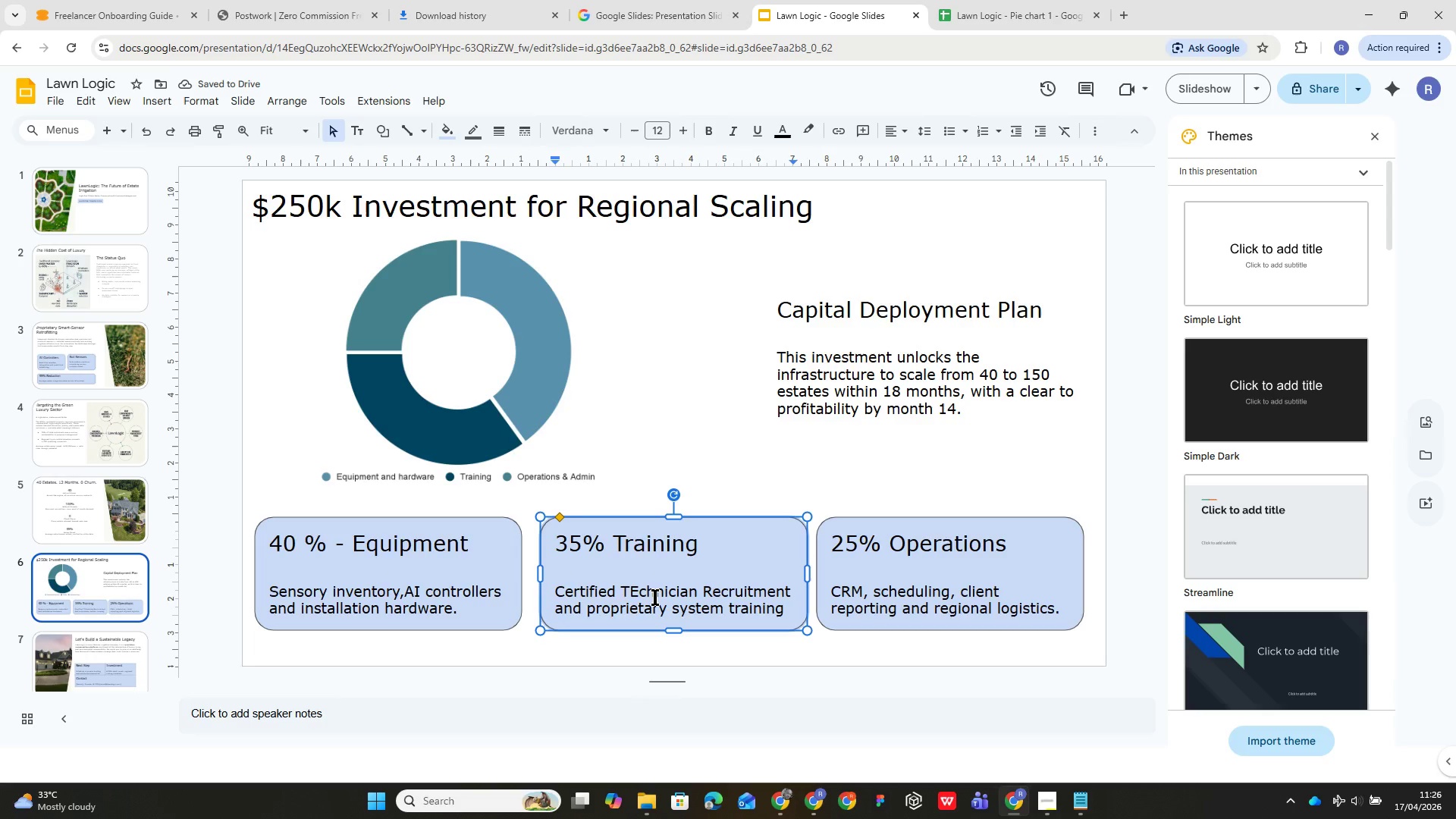 